 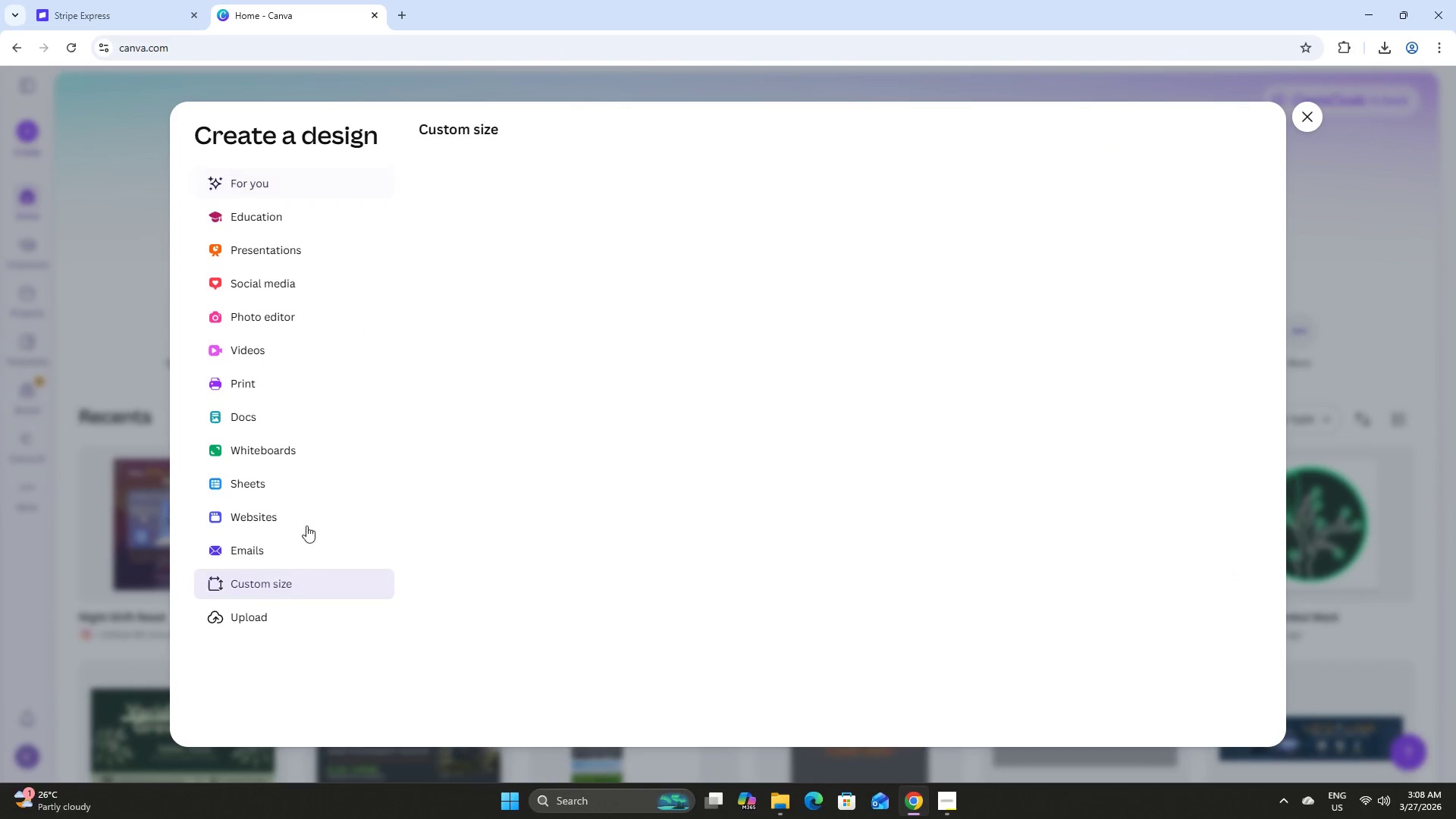 
left_click([990, 202])
 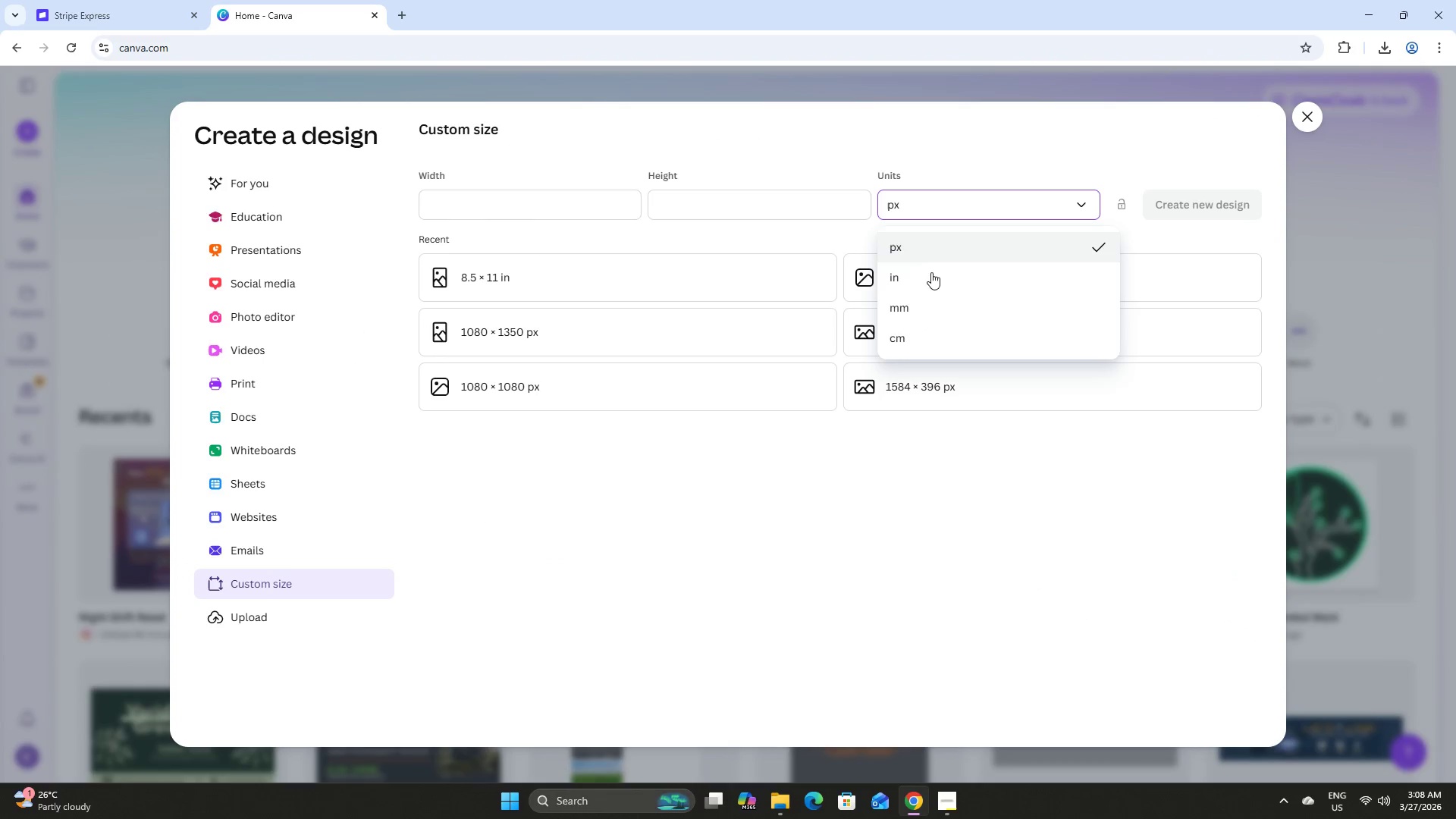 
left_click([929, 274])
 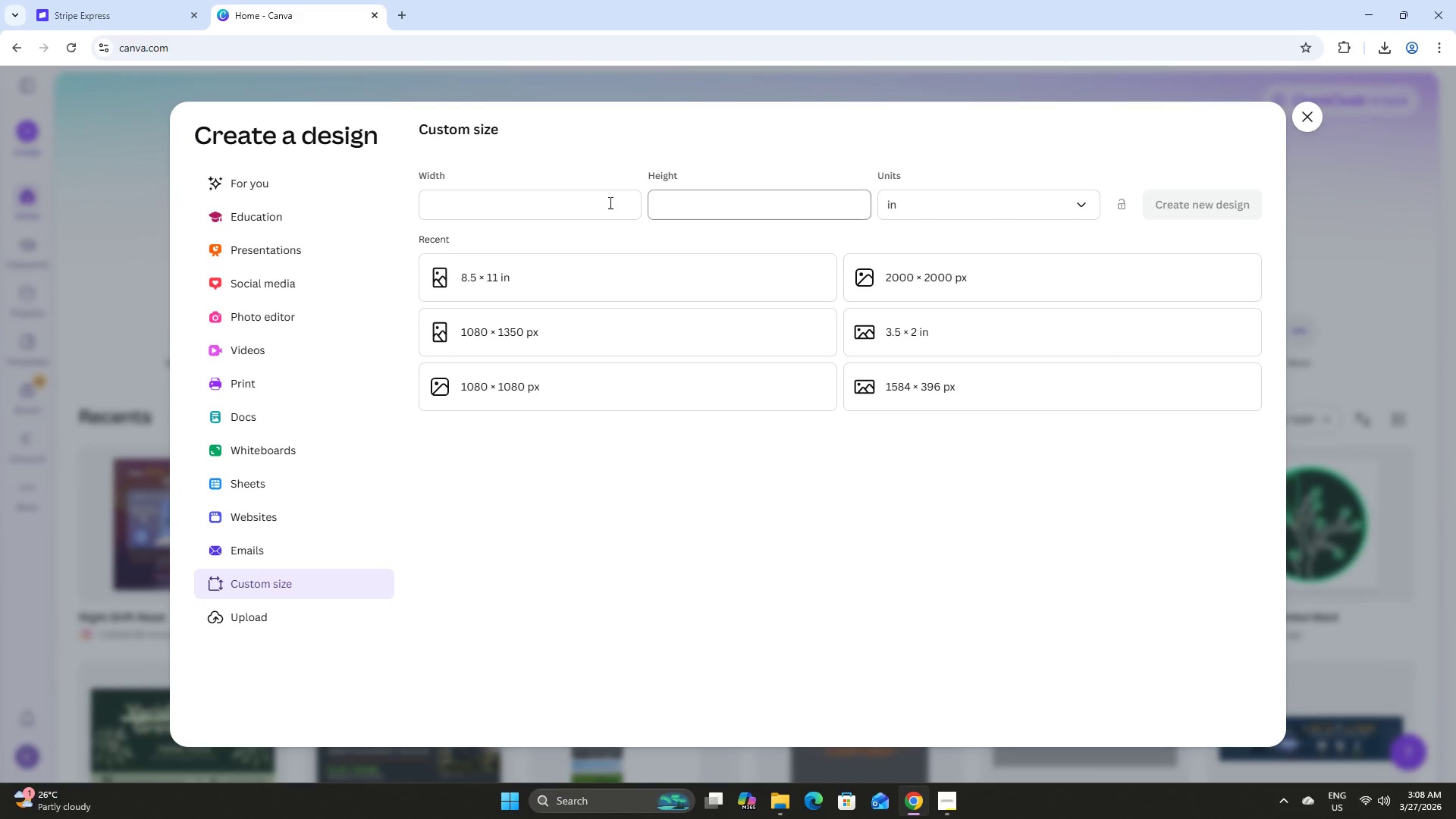 
left_click([563, 199])
 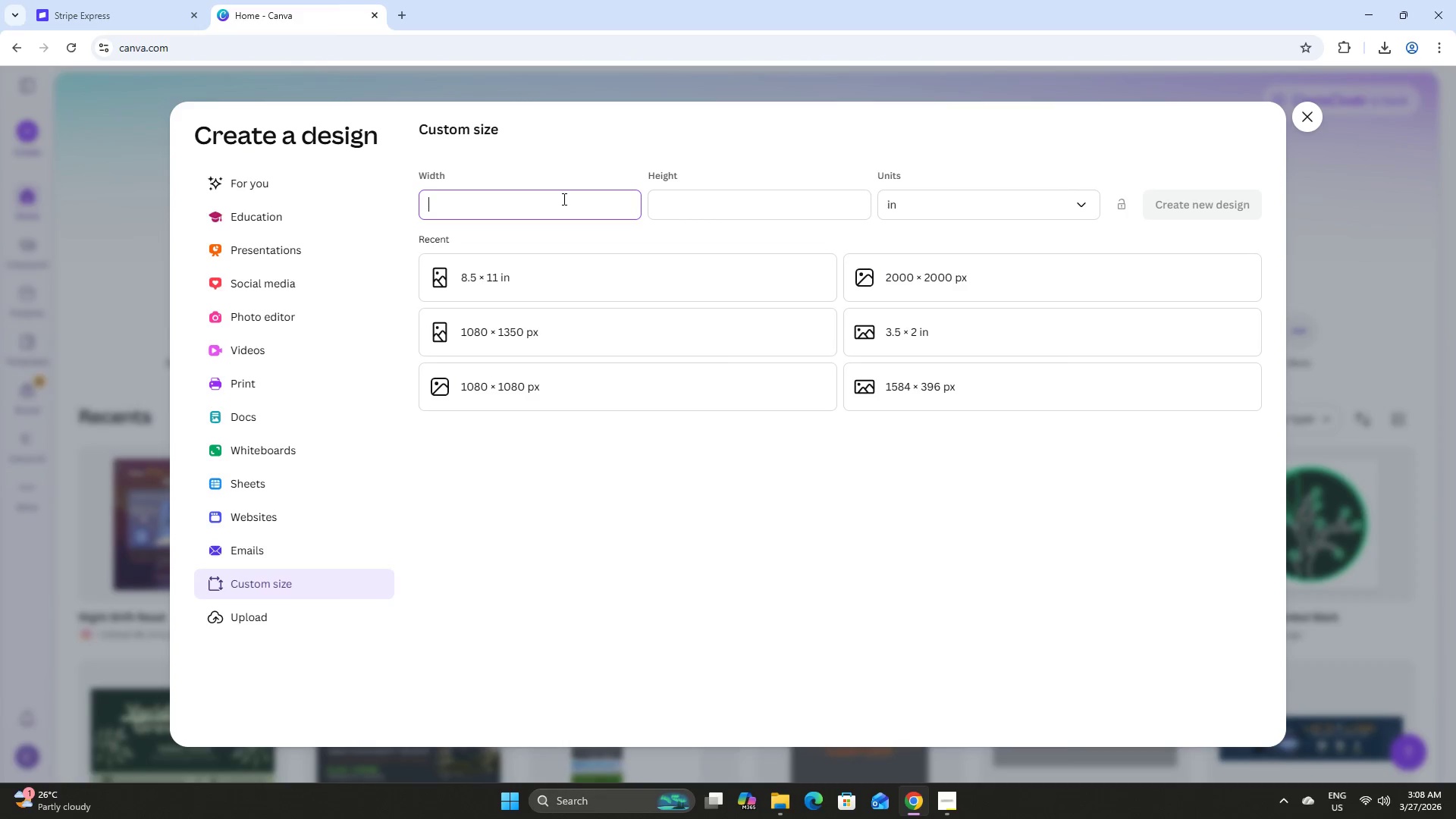 
key(Numpad8)
 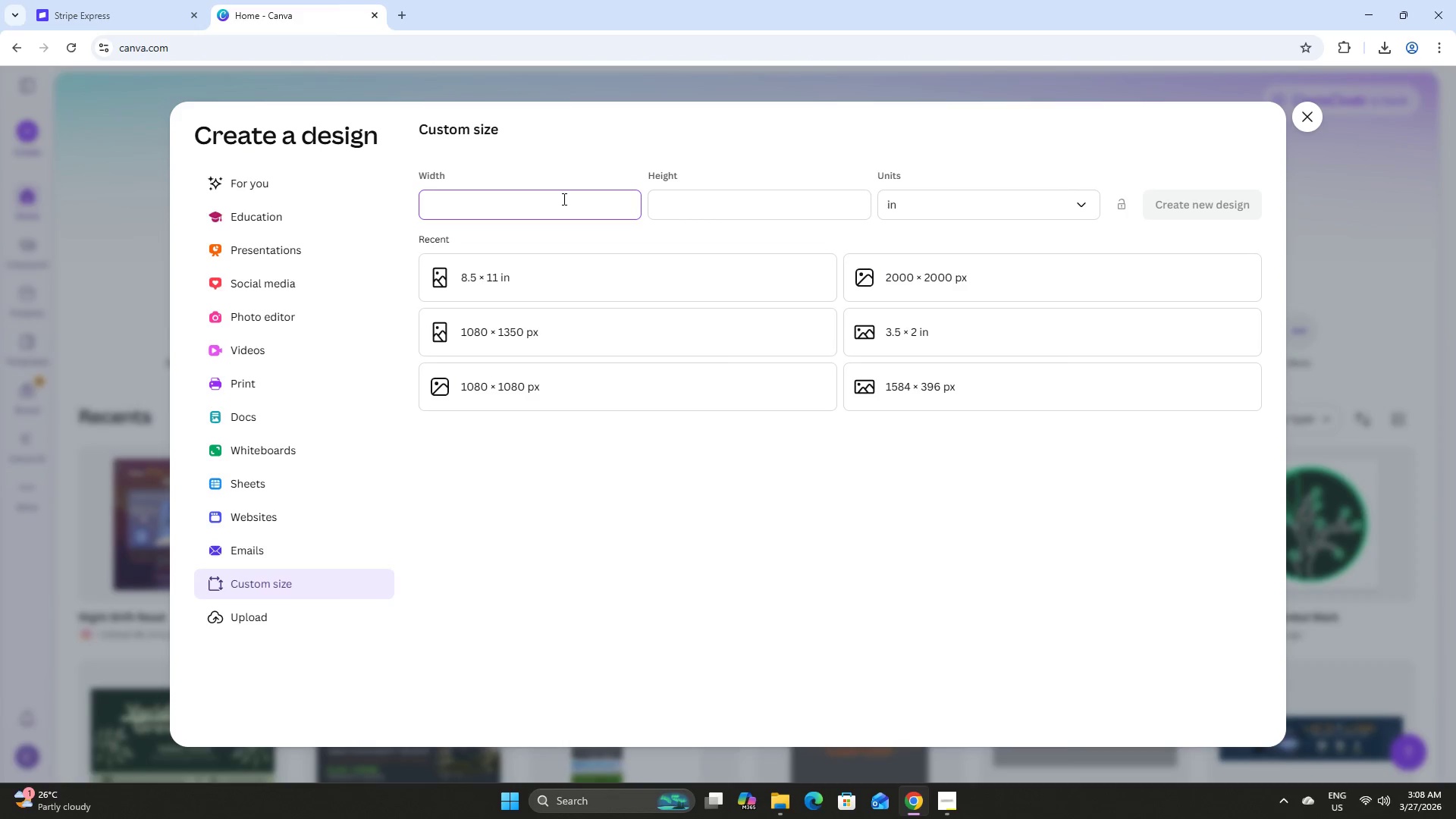 
key(NumpadDecimal)
 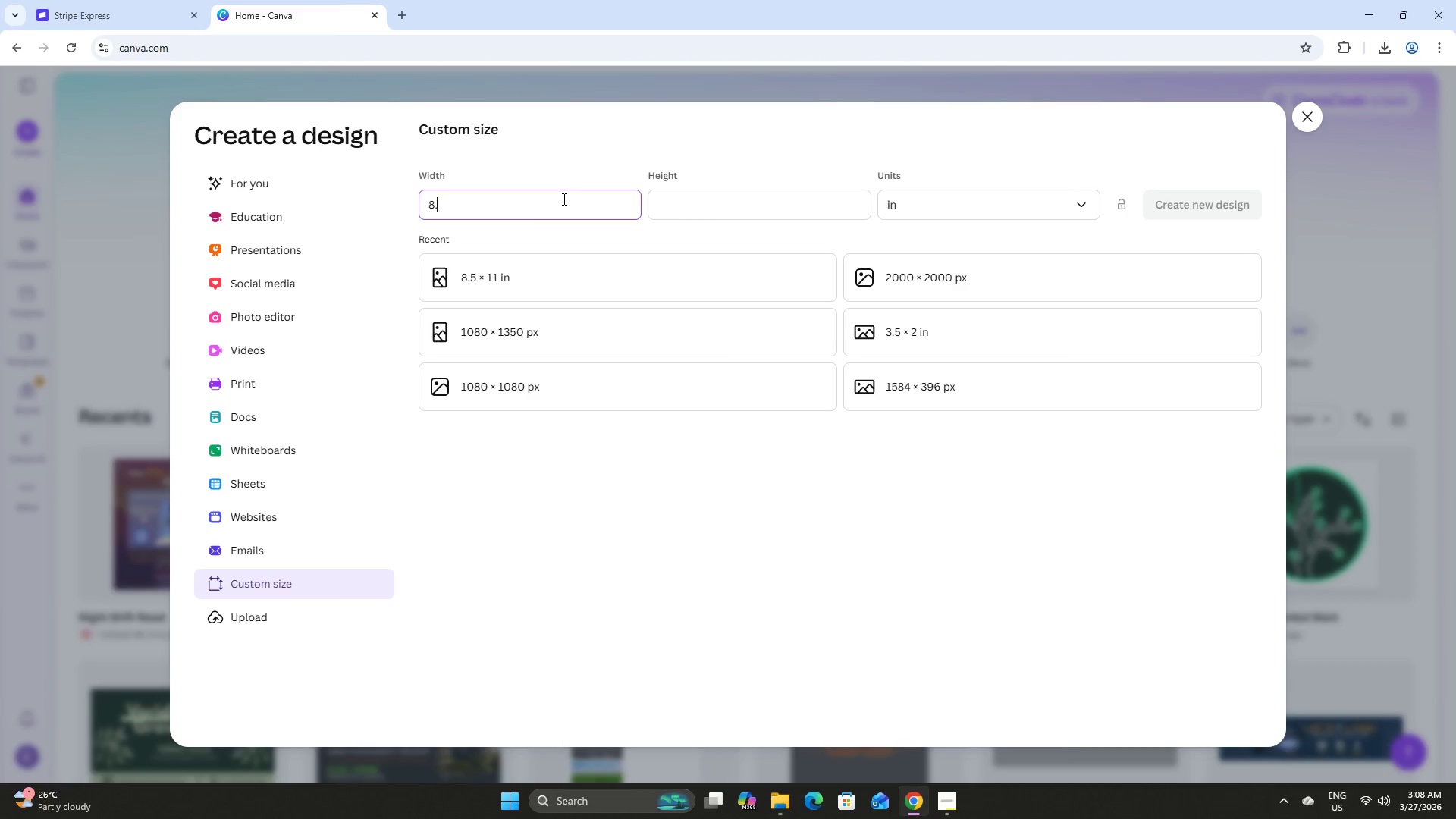 
key(Numpad5)
 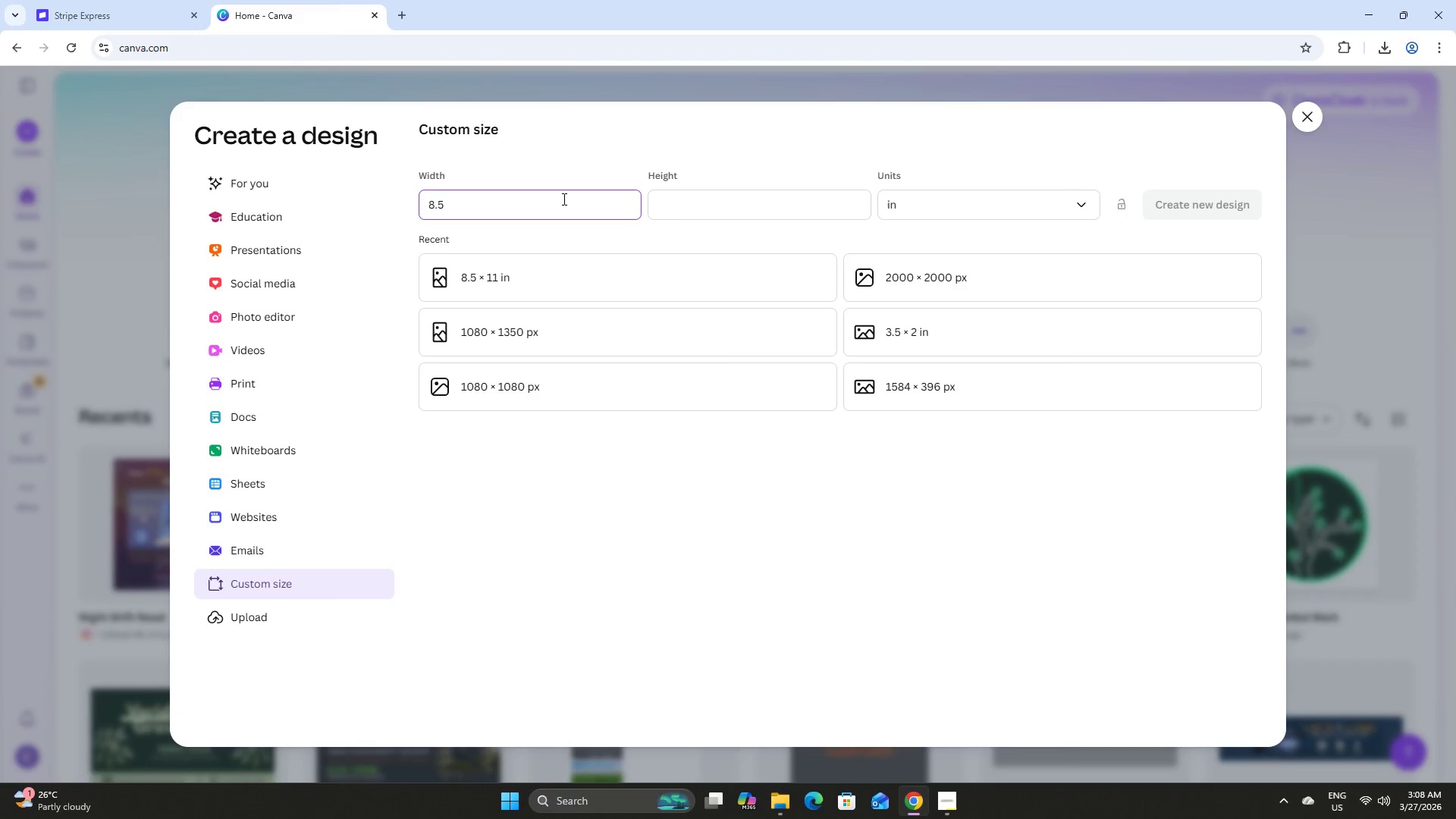 
key(Tab)
 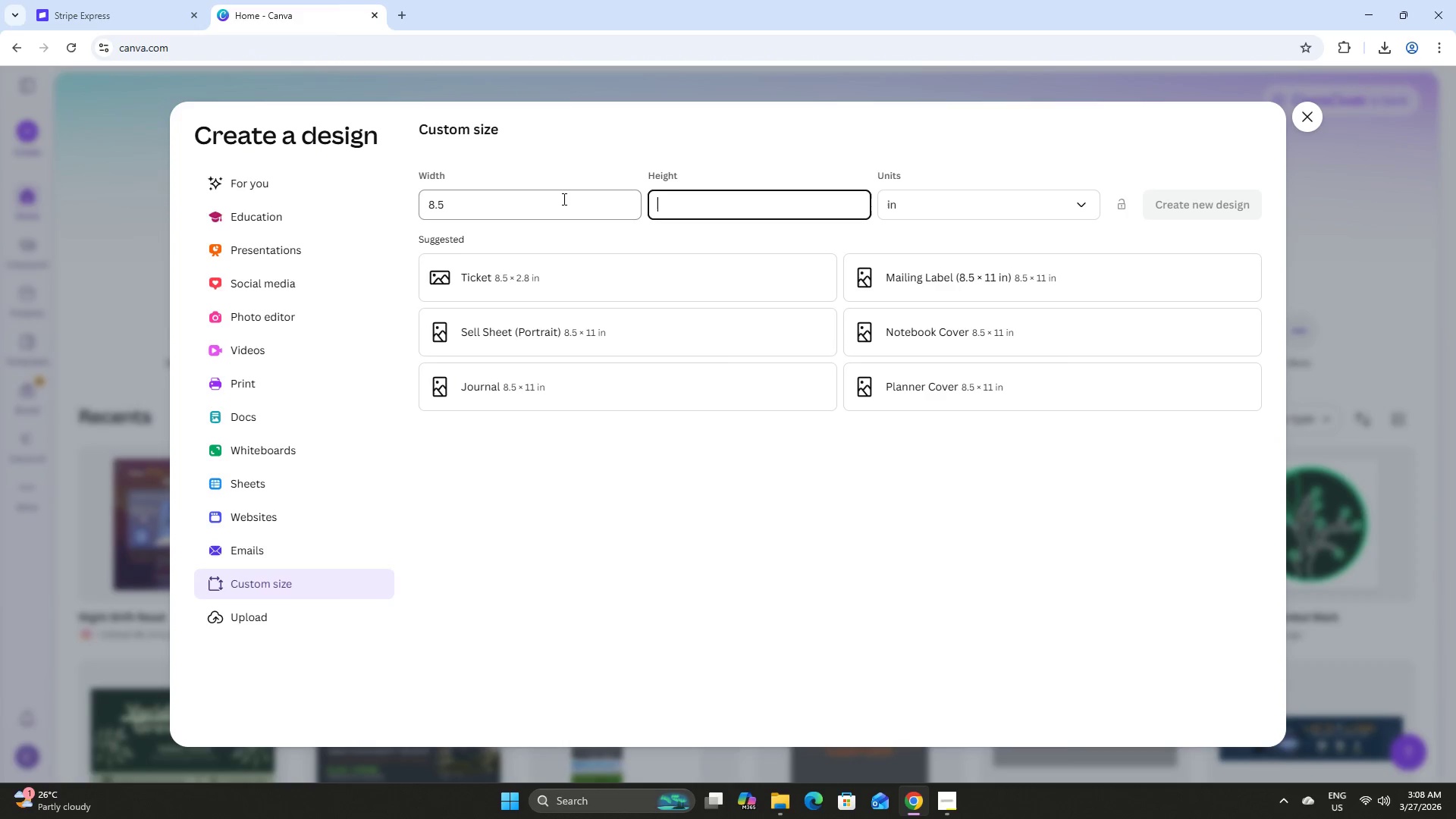 
key(Numpad1)
 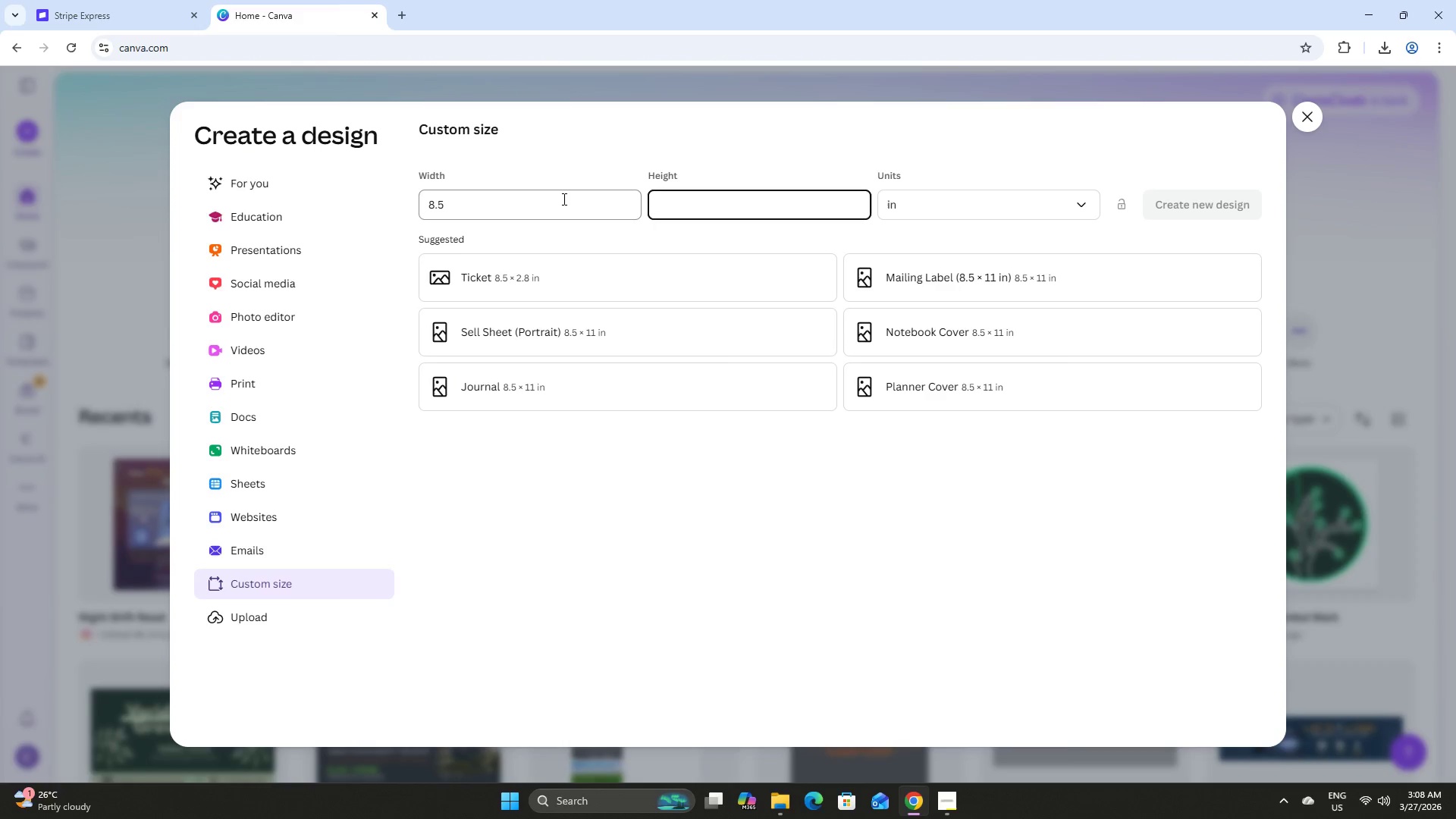 
key(Numpad1)
 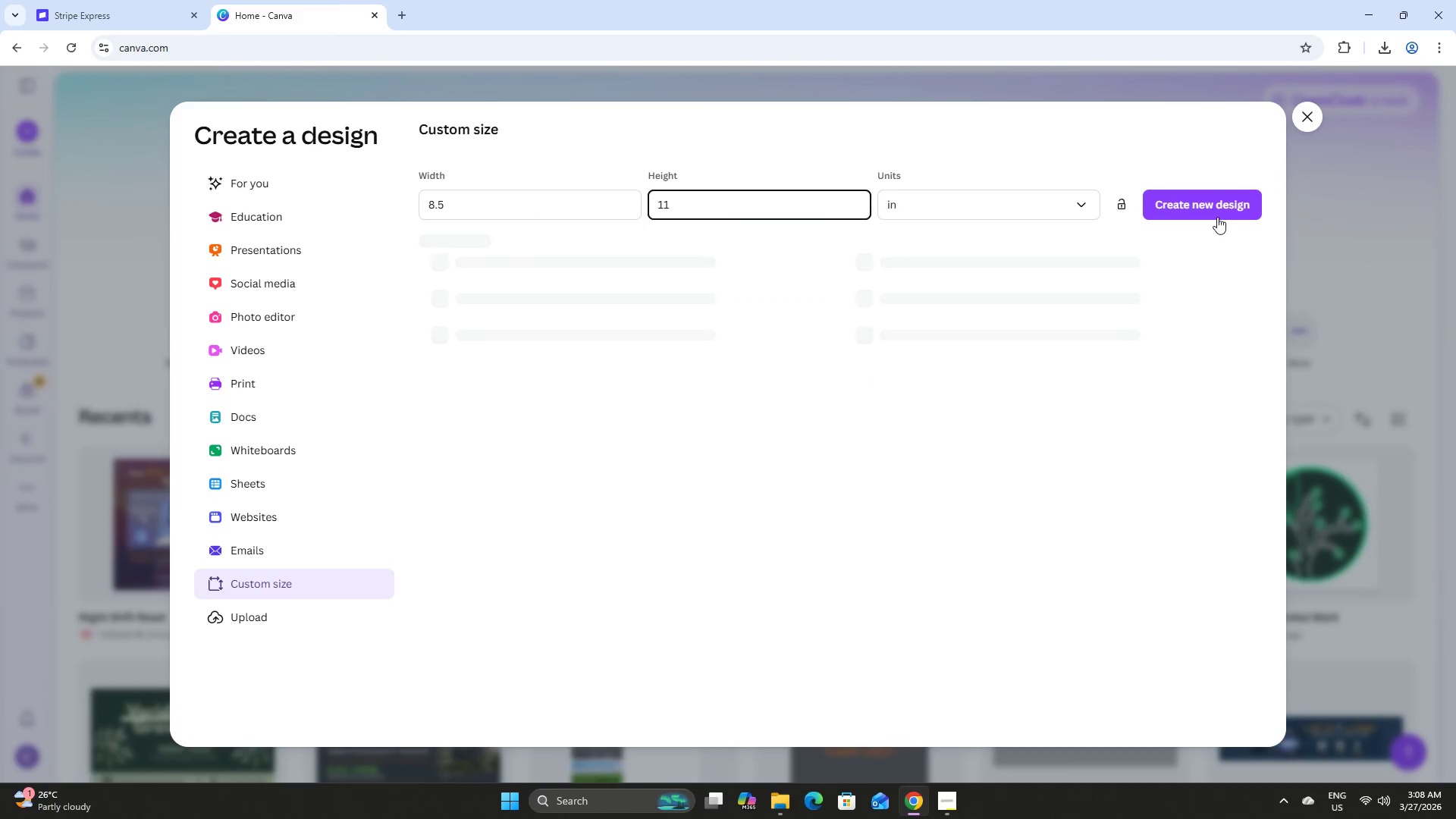 
left_click([1215, 213])
 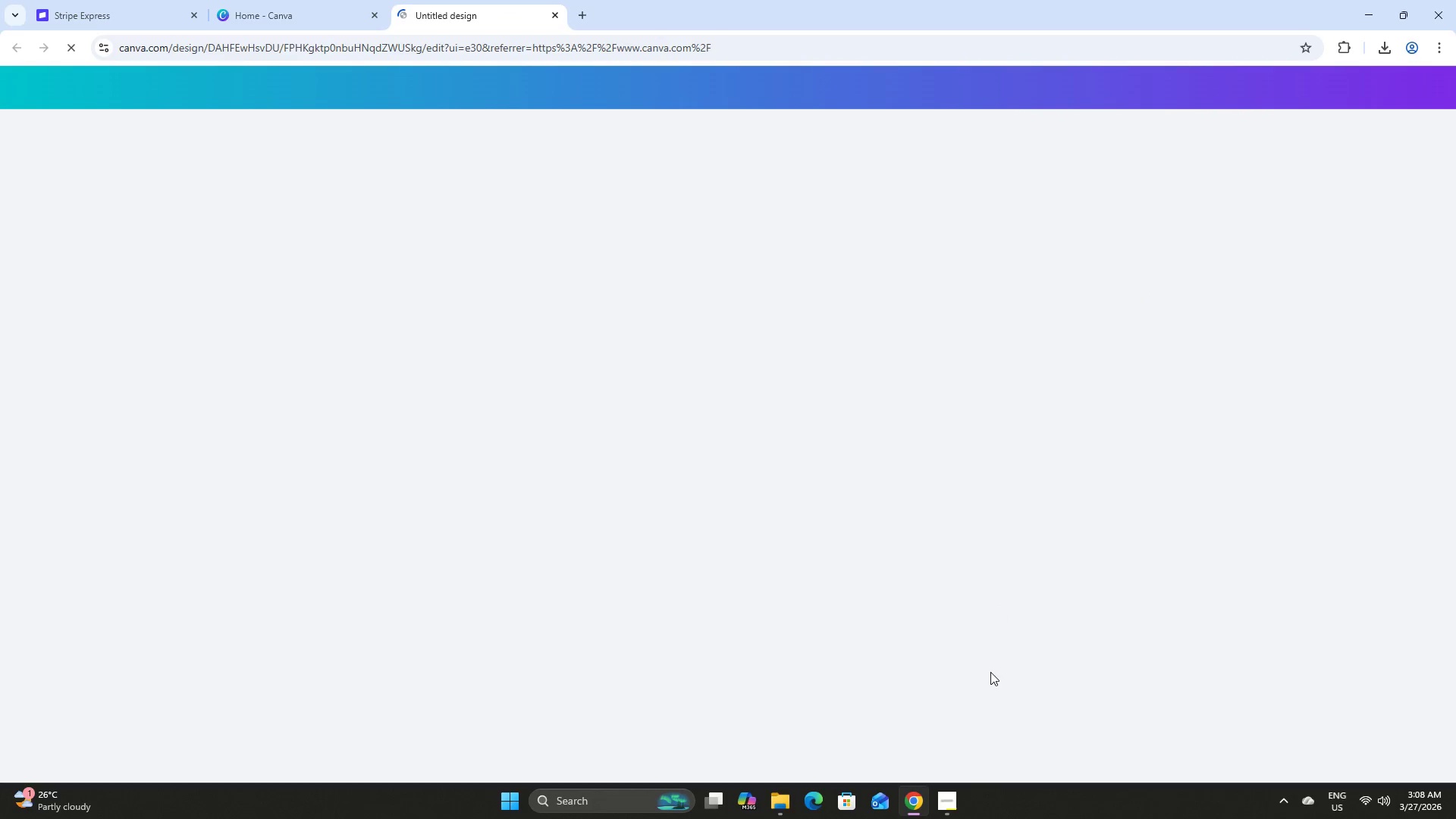 
left_click([950, 814])
 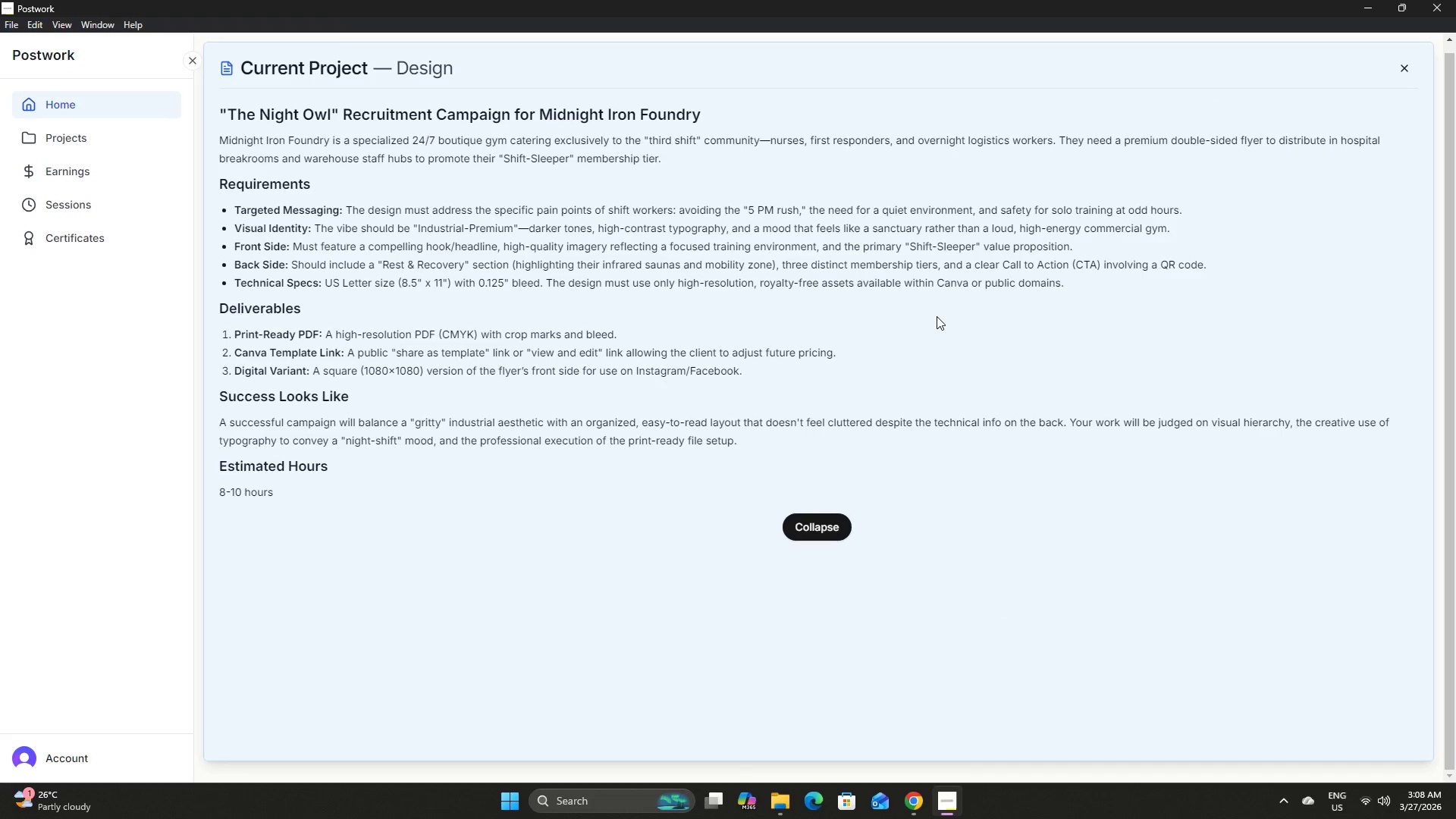 
left_click([912, 815])
 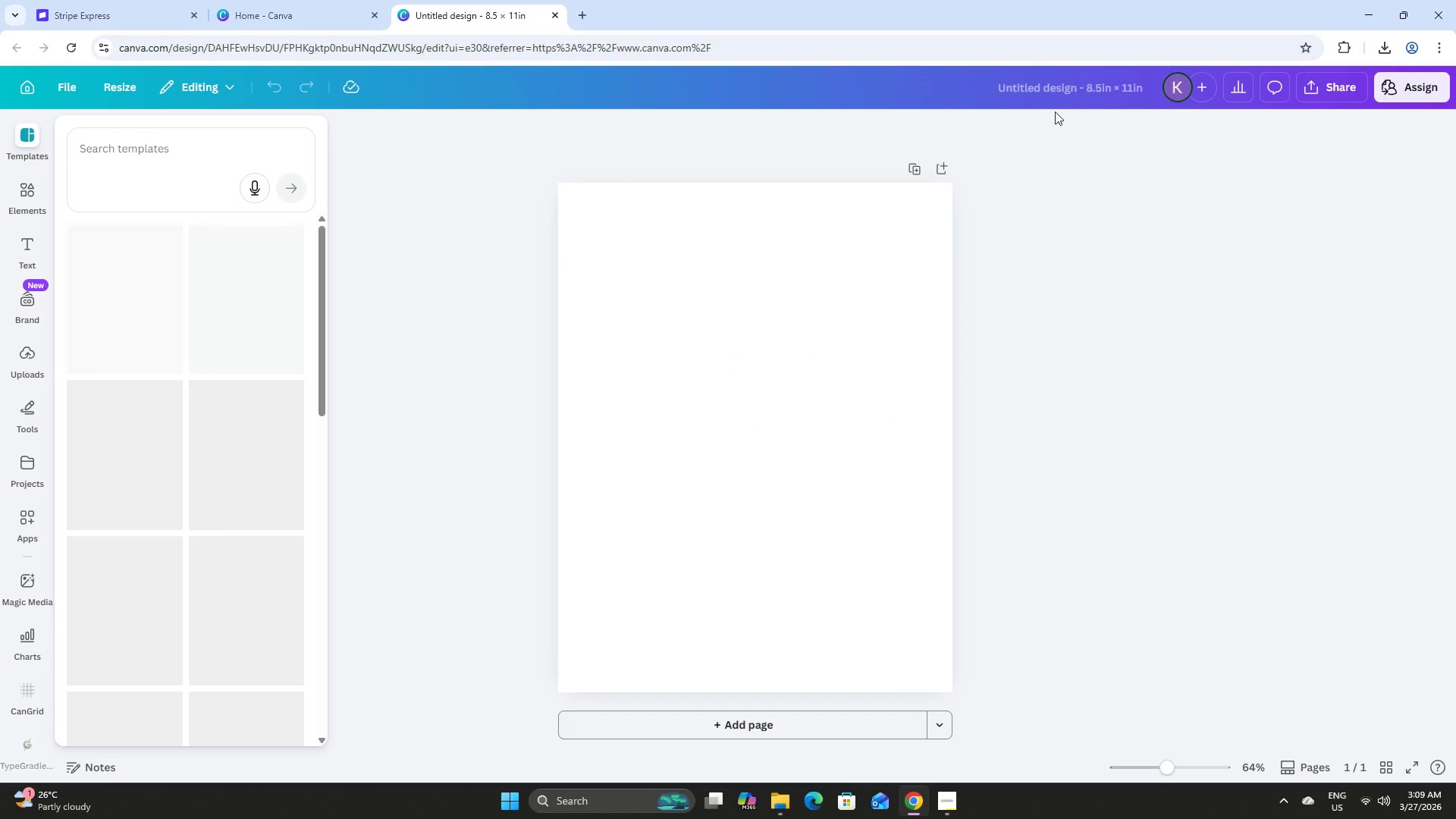 
left_click([1050, 86])
 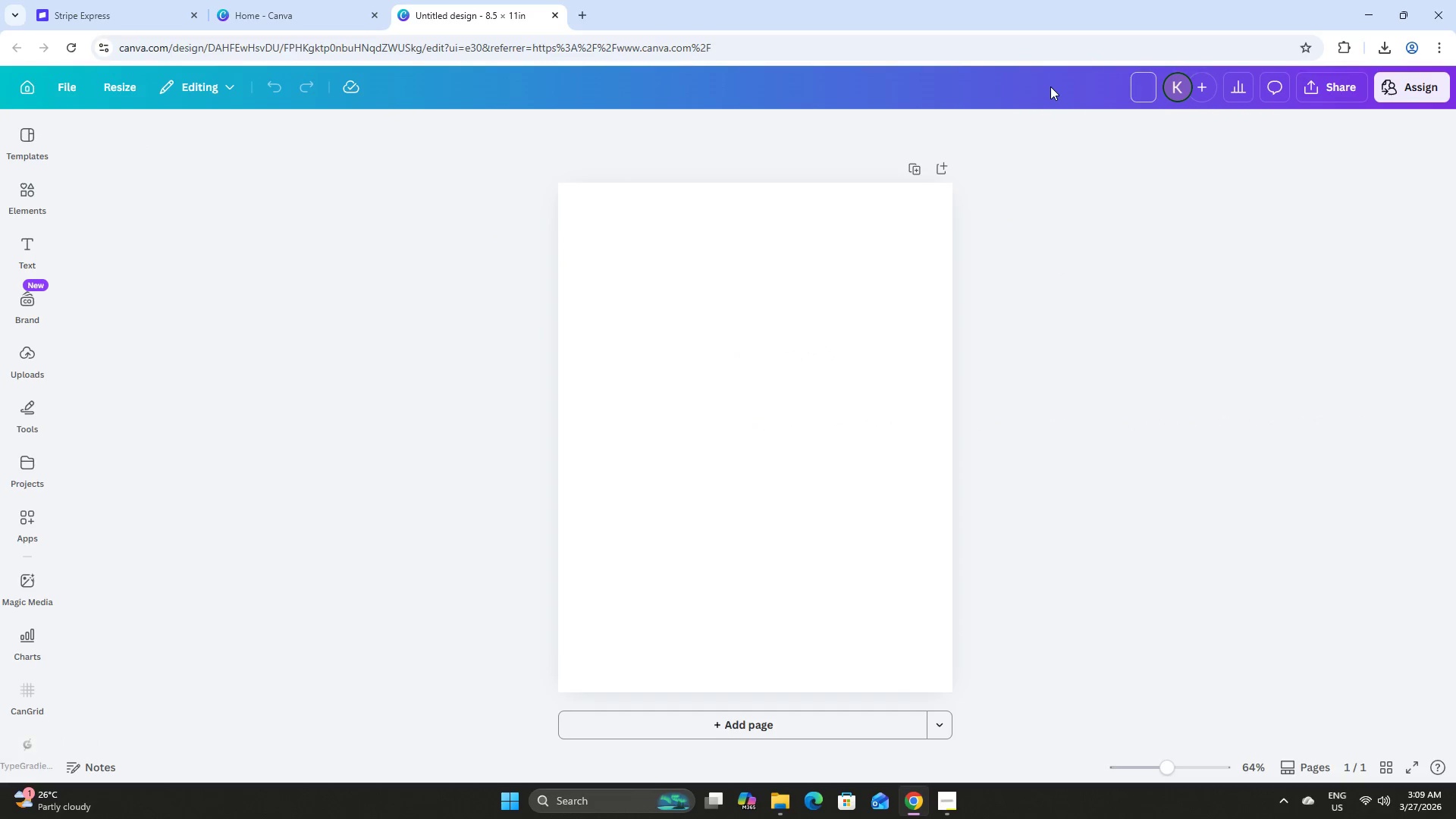 
type(The Night Owl)
 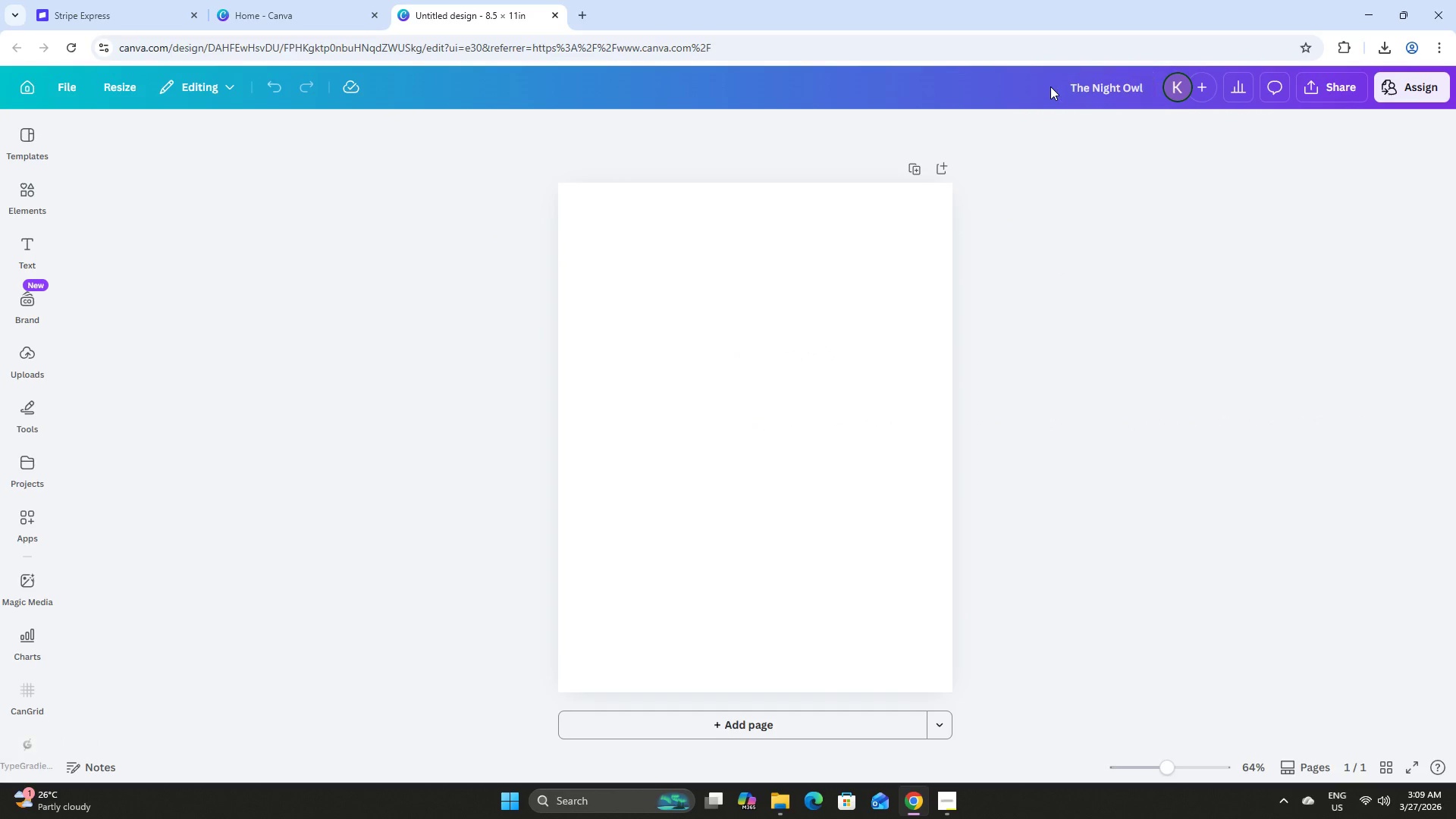 
key(Enter)
 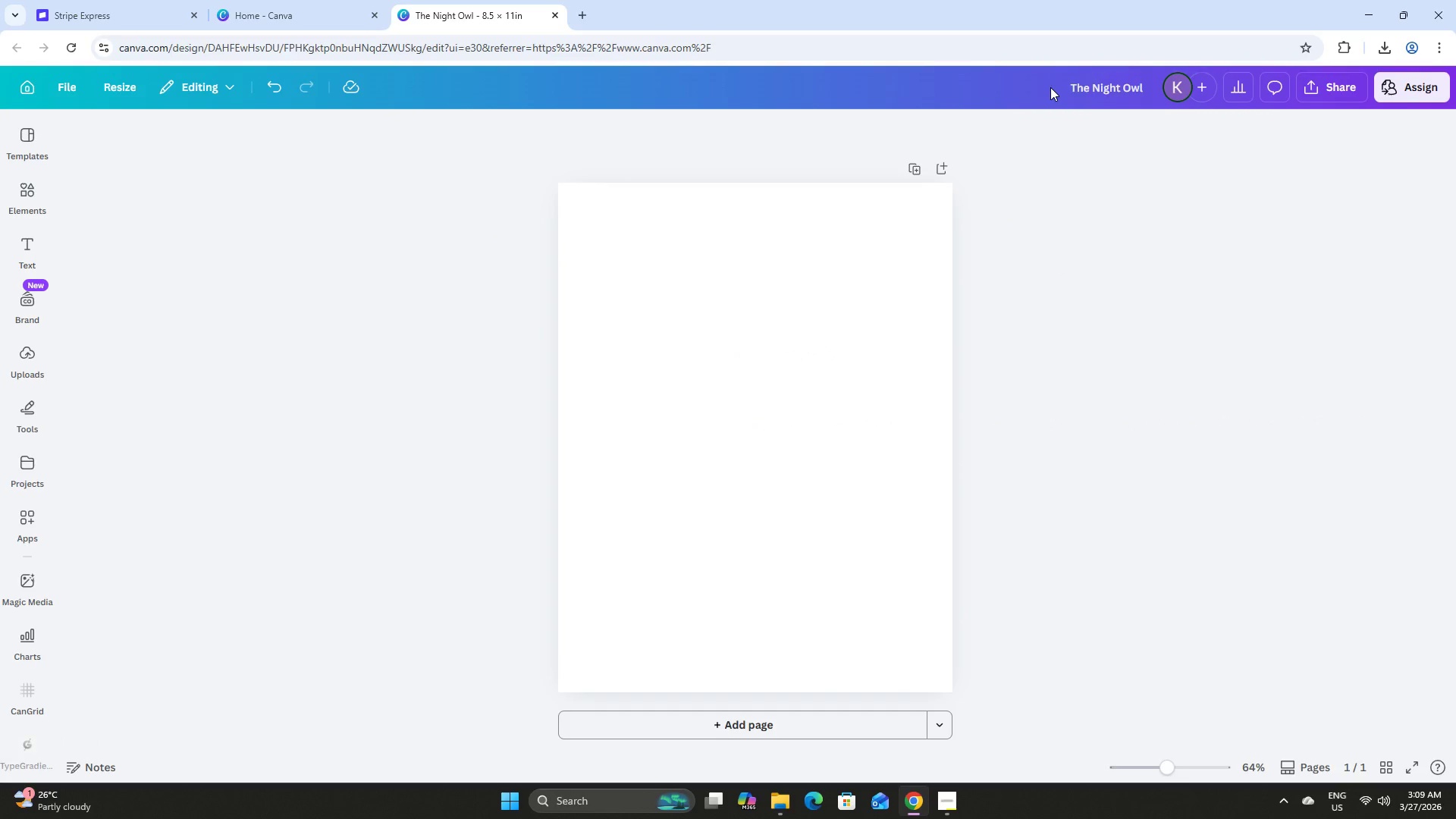 
left_click([1043, 210])
 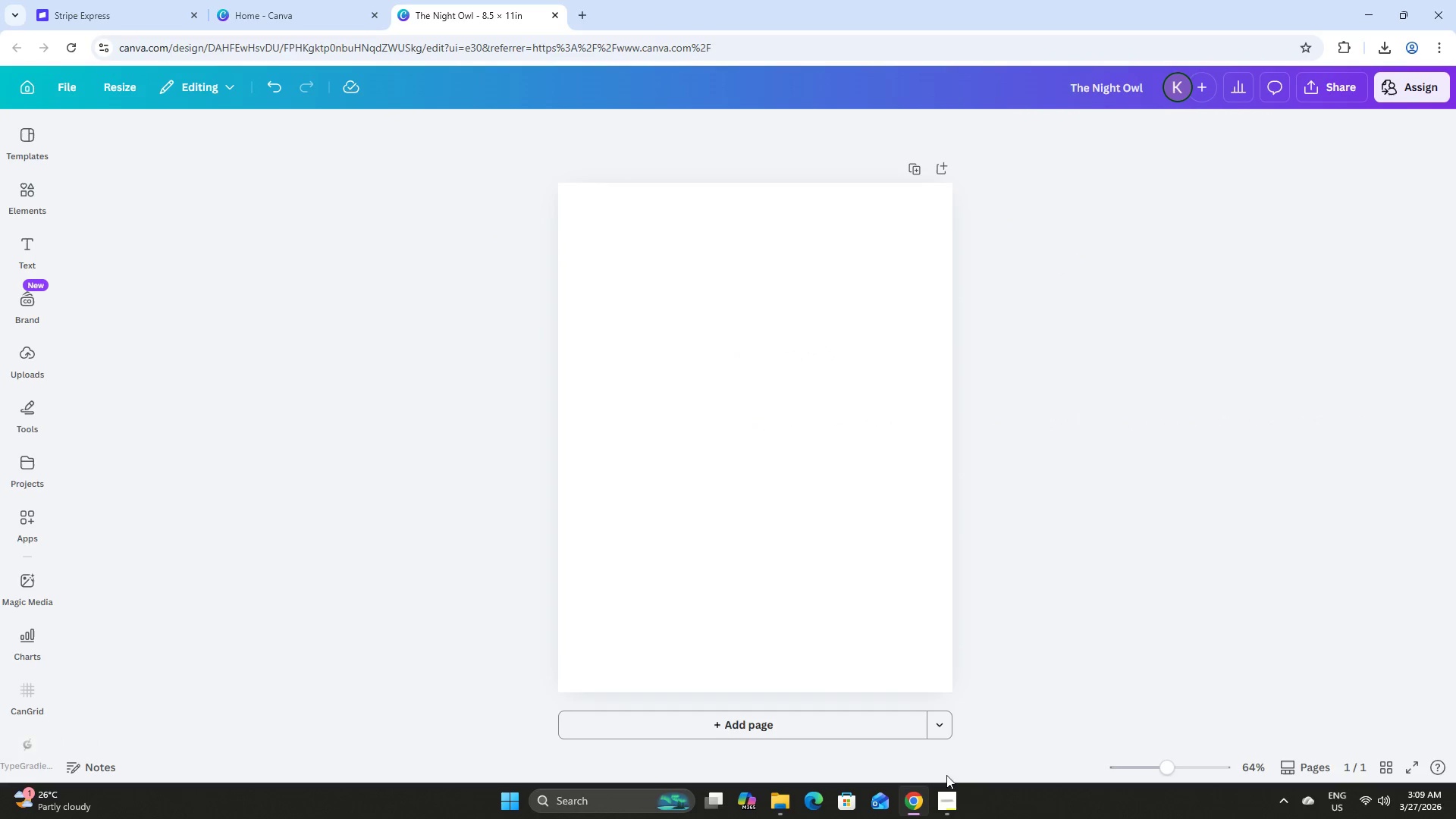 
left_click([949, 802])